 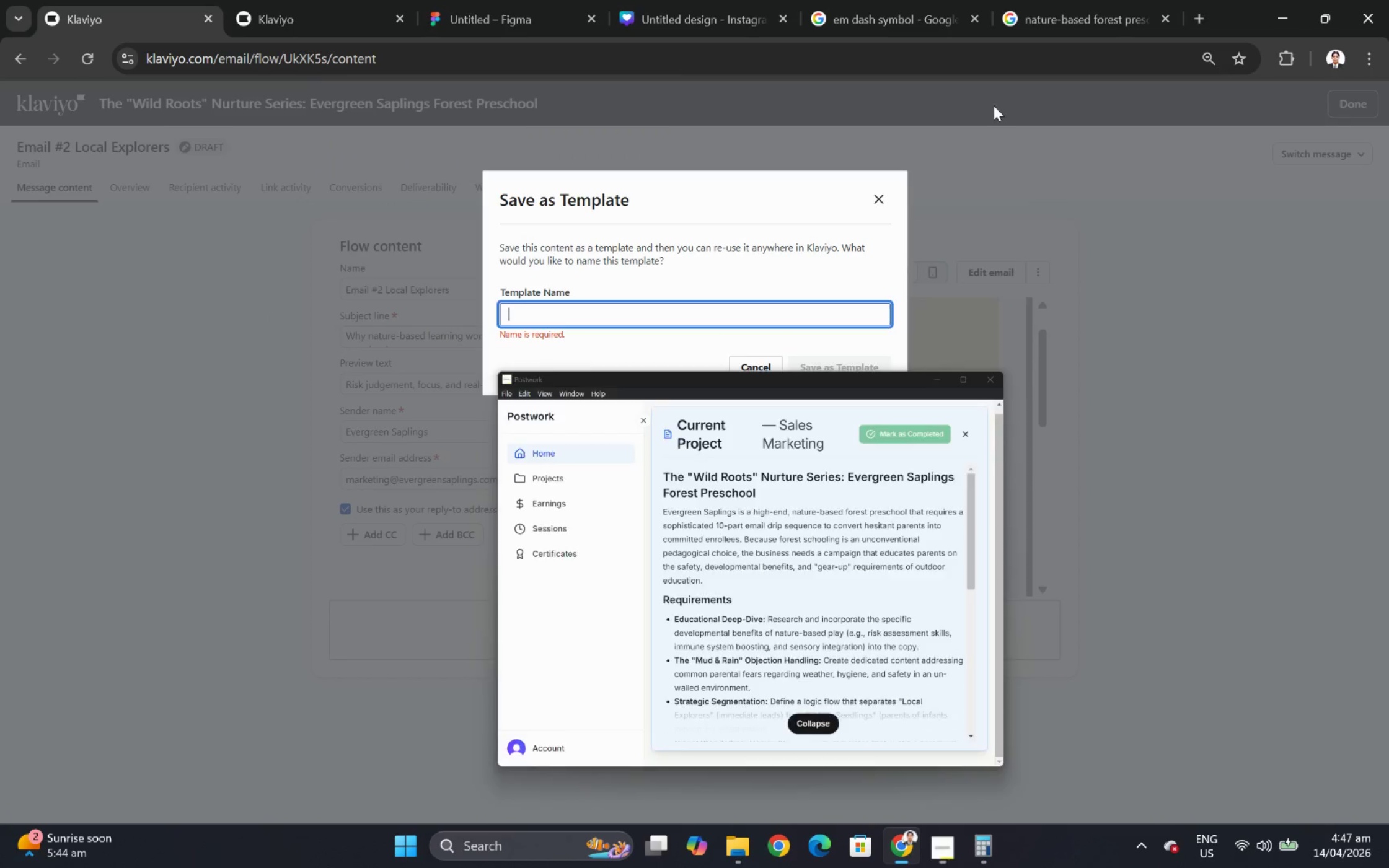 
key(Control+V)
 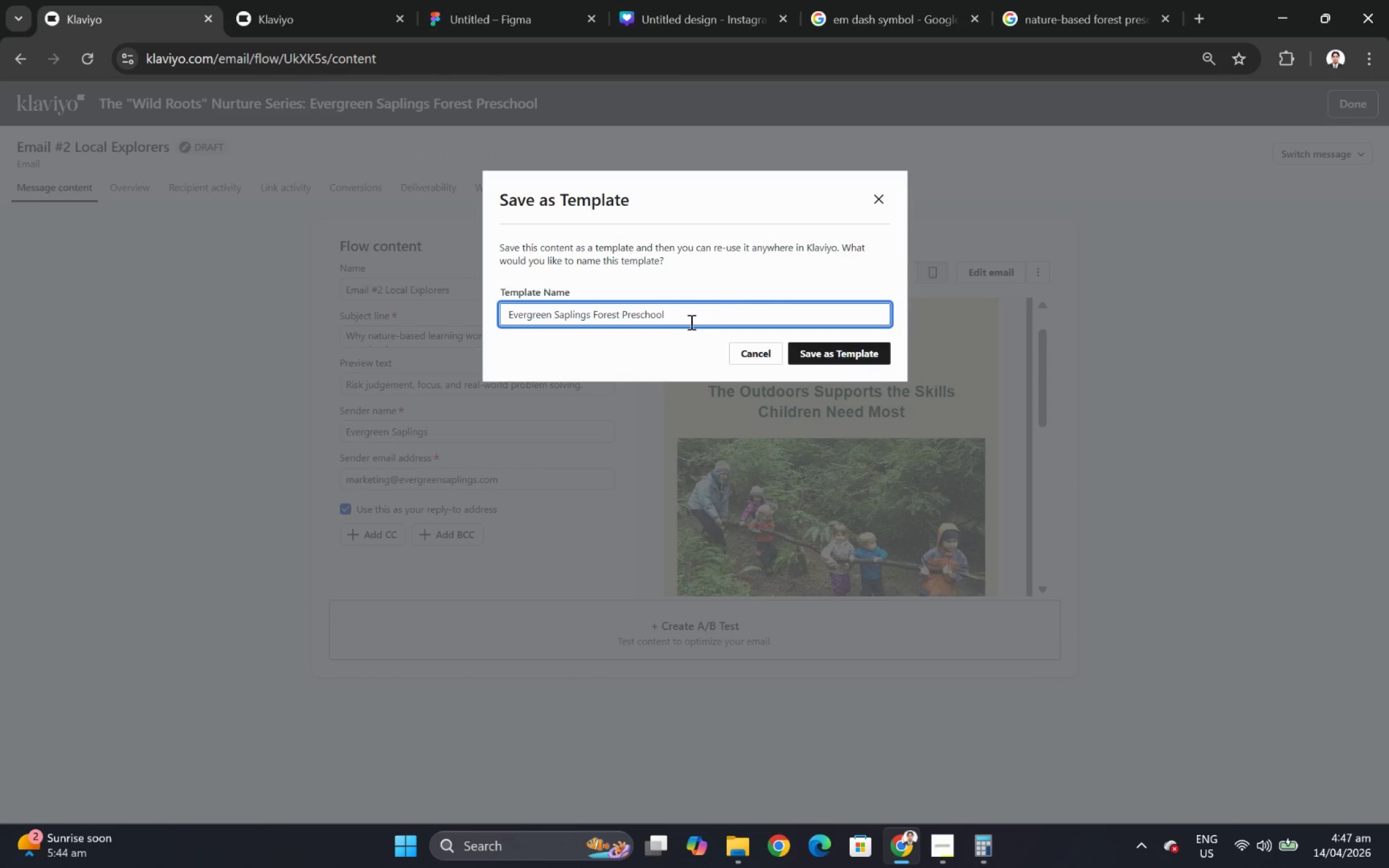 
type( Template 1)
 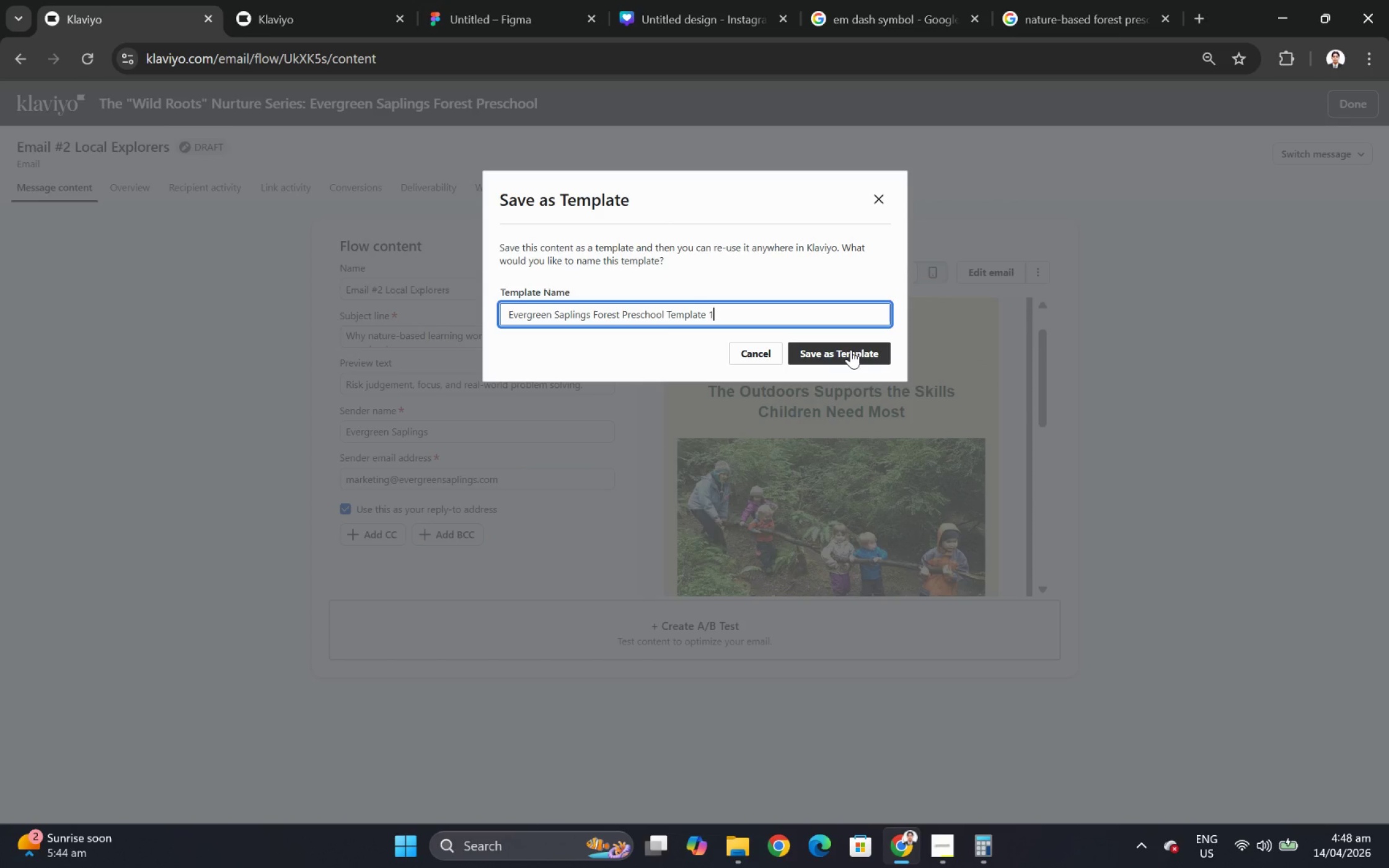 
left_click([850, 349])
 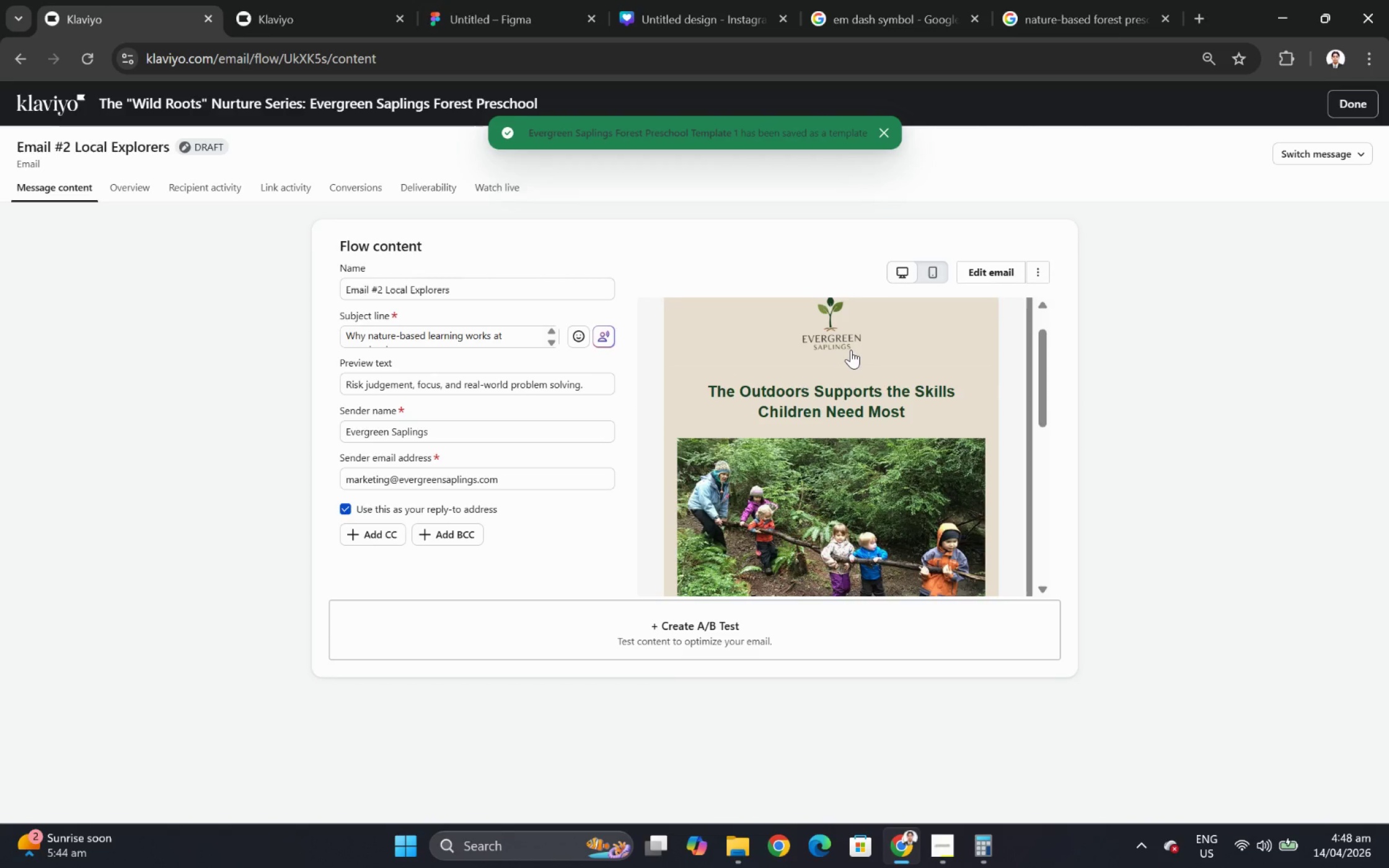 
wait(8.92)
 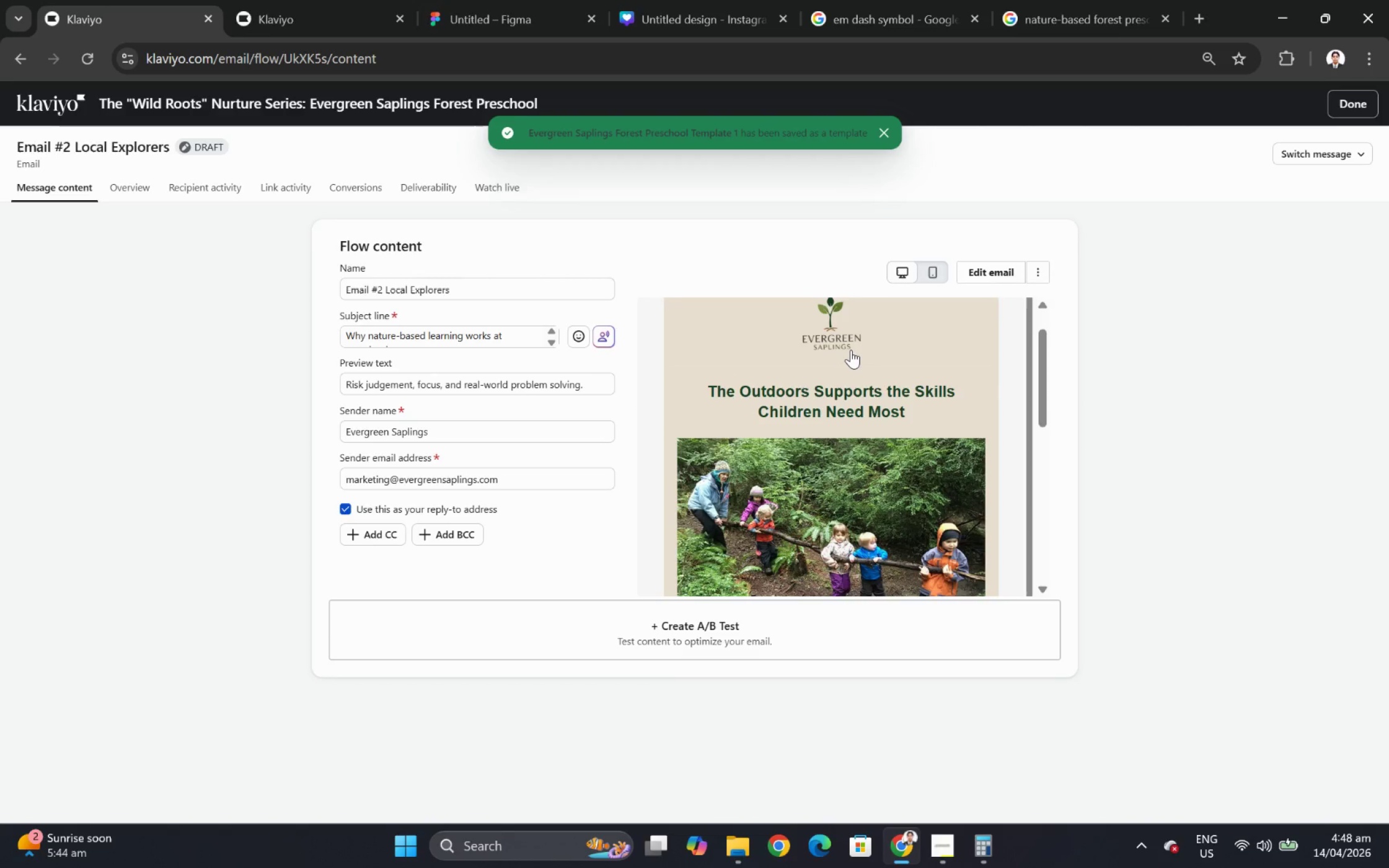 
left_click([1301, 157])
 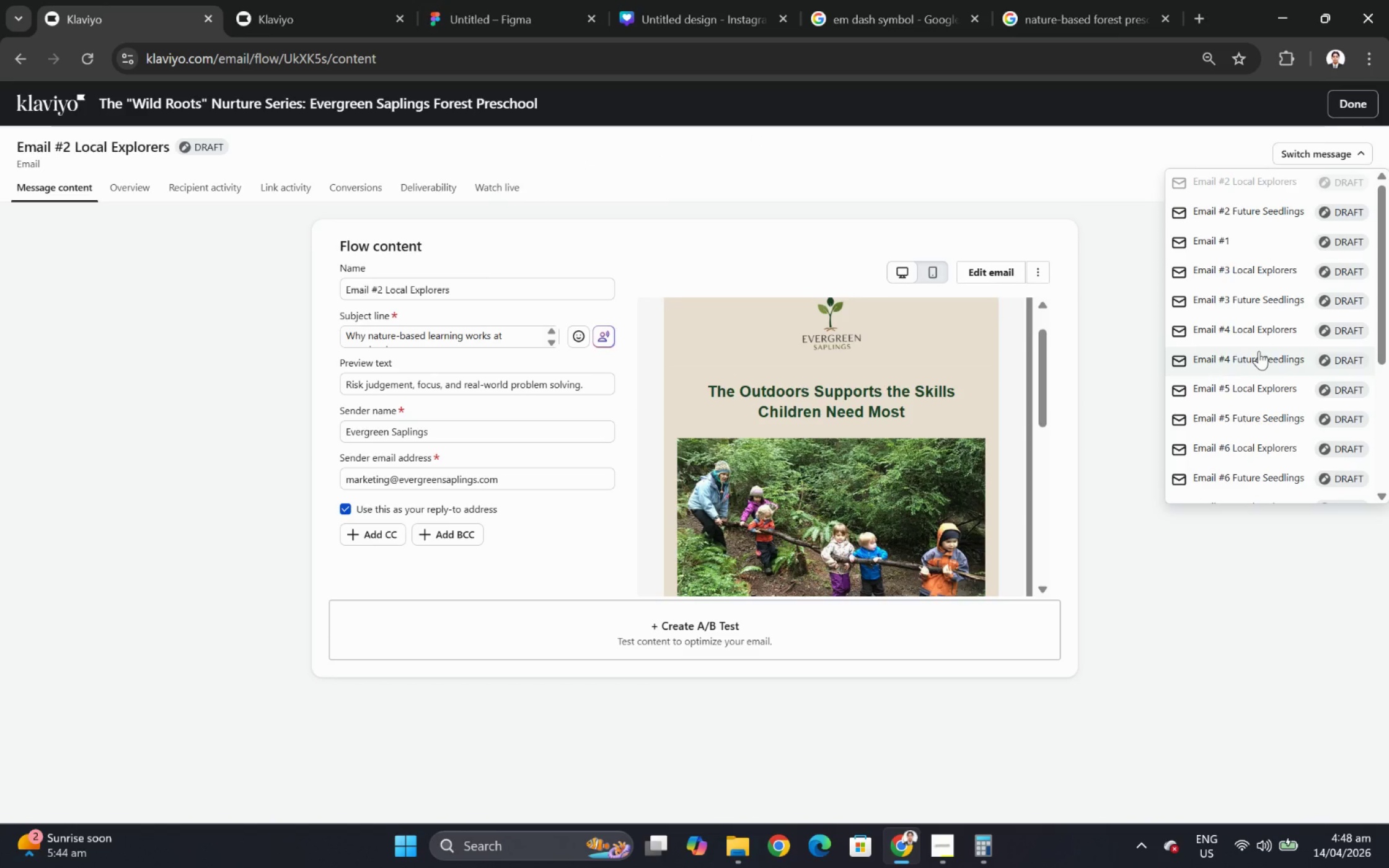 
left_click([1258, 320])
 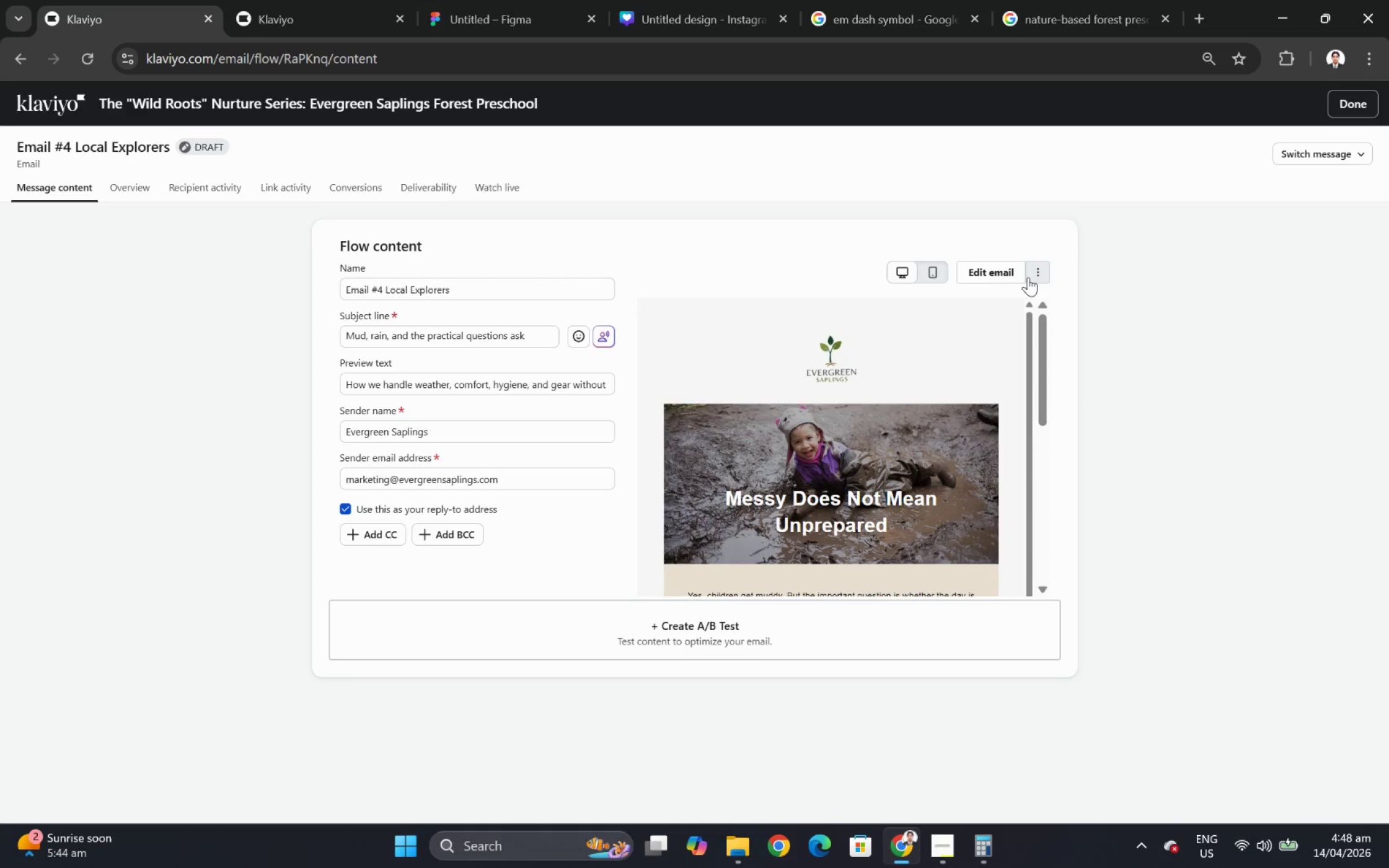 
wait(5.91)
 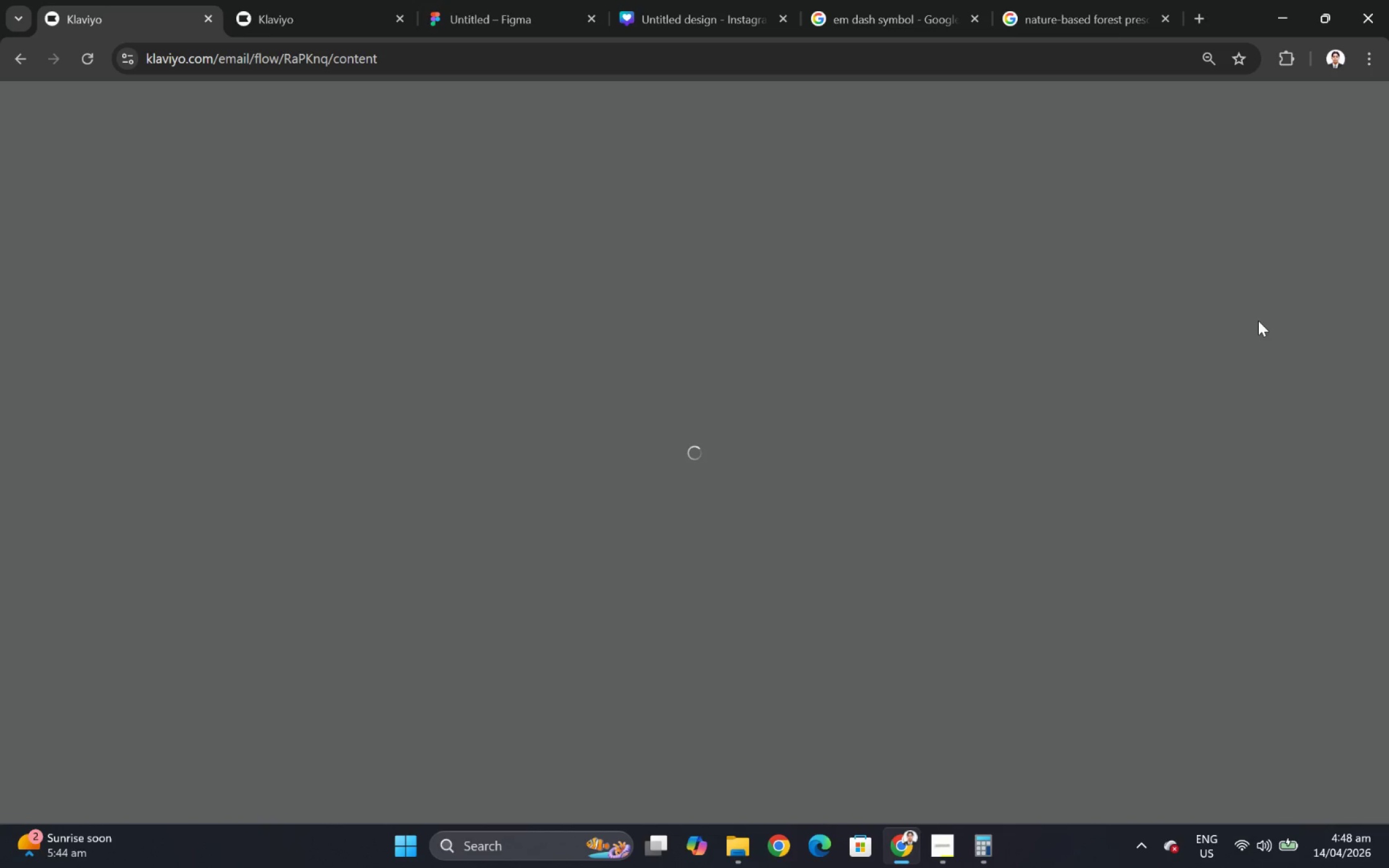 
left_click([1036, 272])
 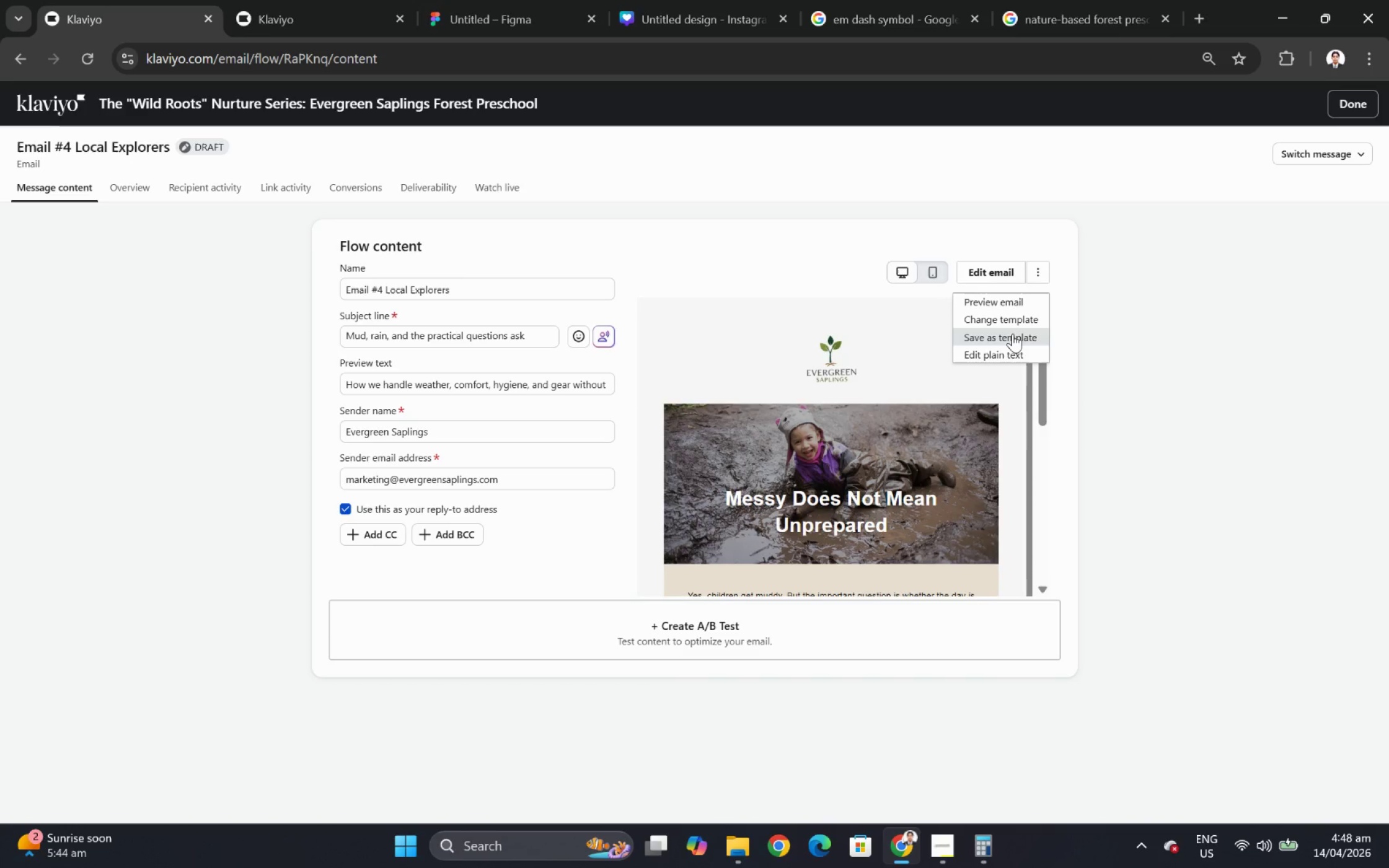 
left_click([1012, 333])
 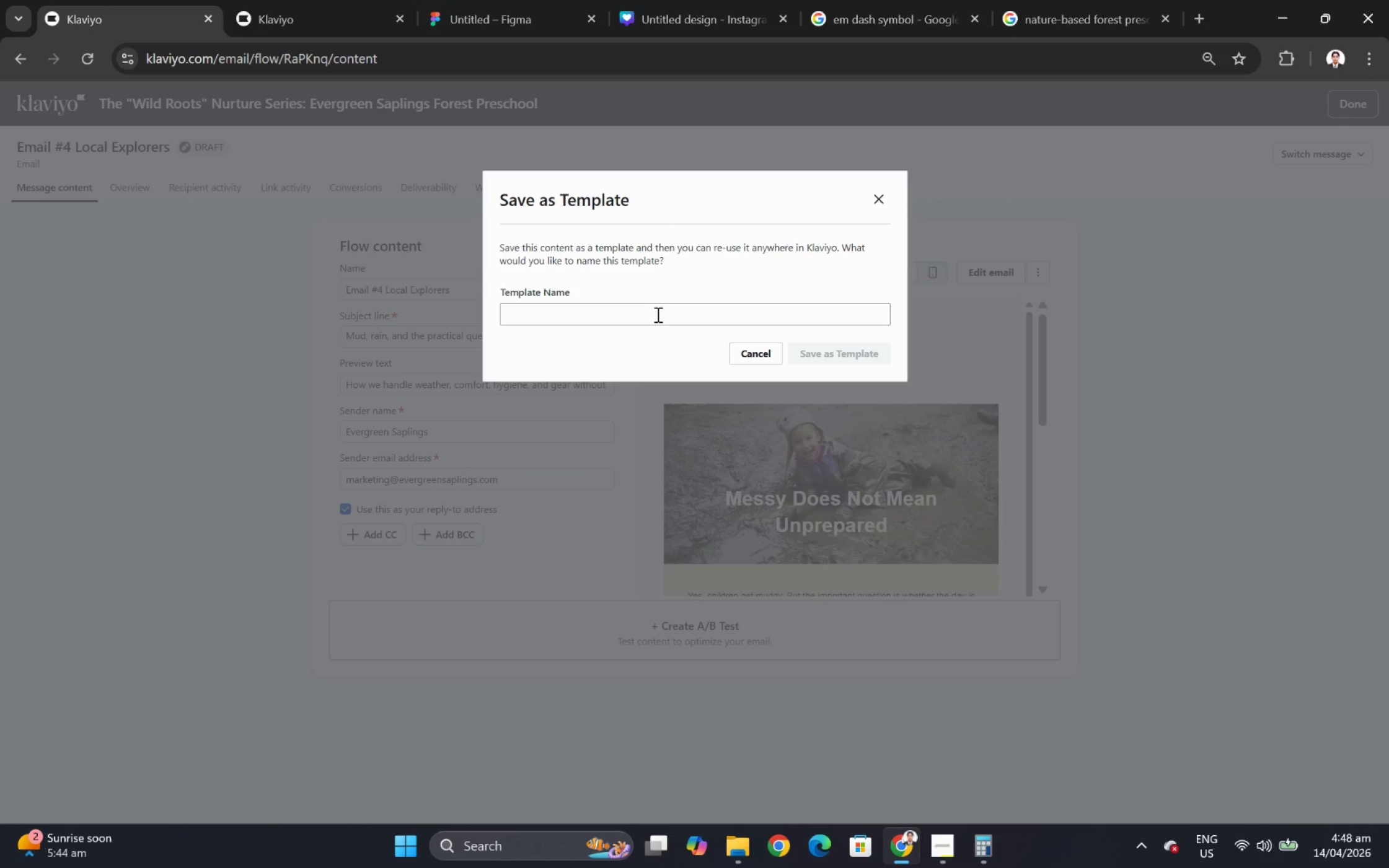 
left_click([658, 318])
 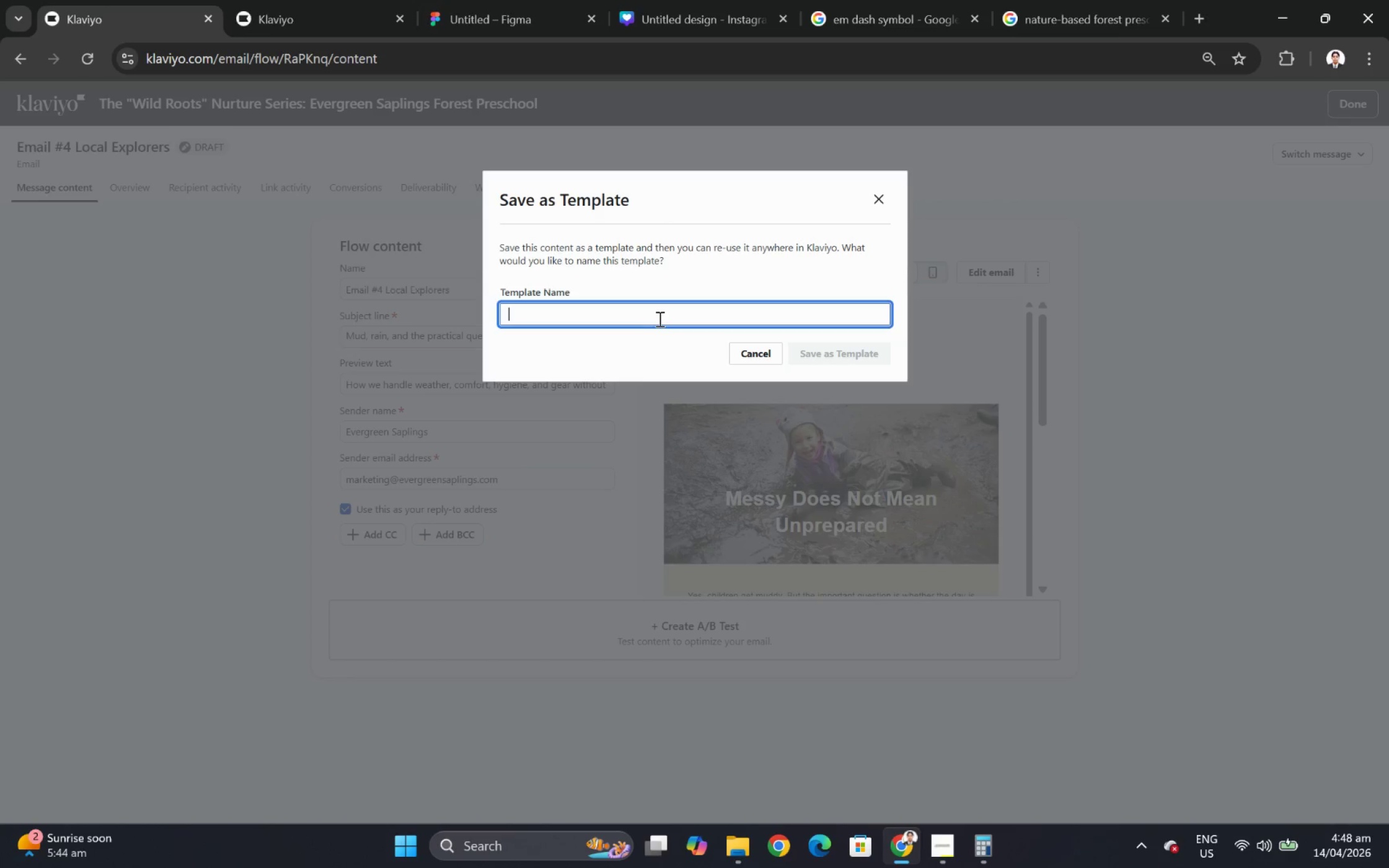 
key(Control+V)
 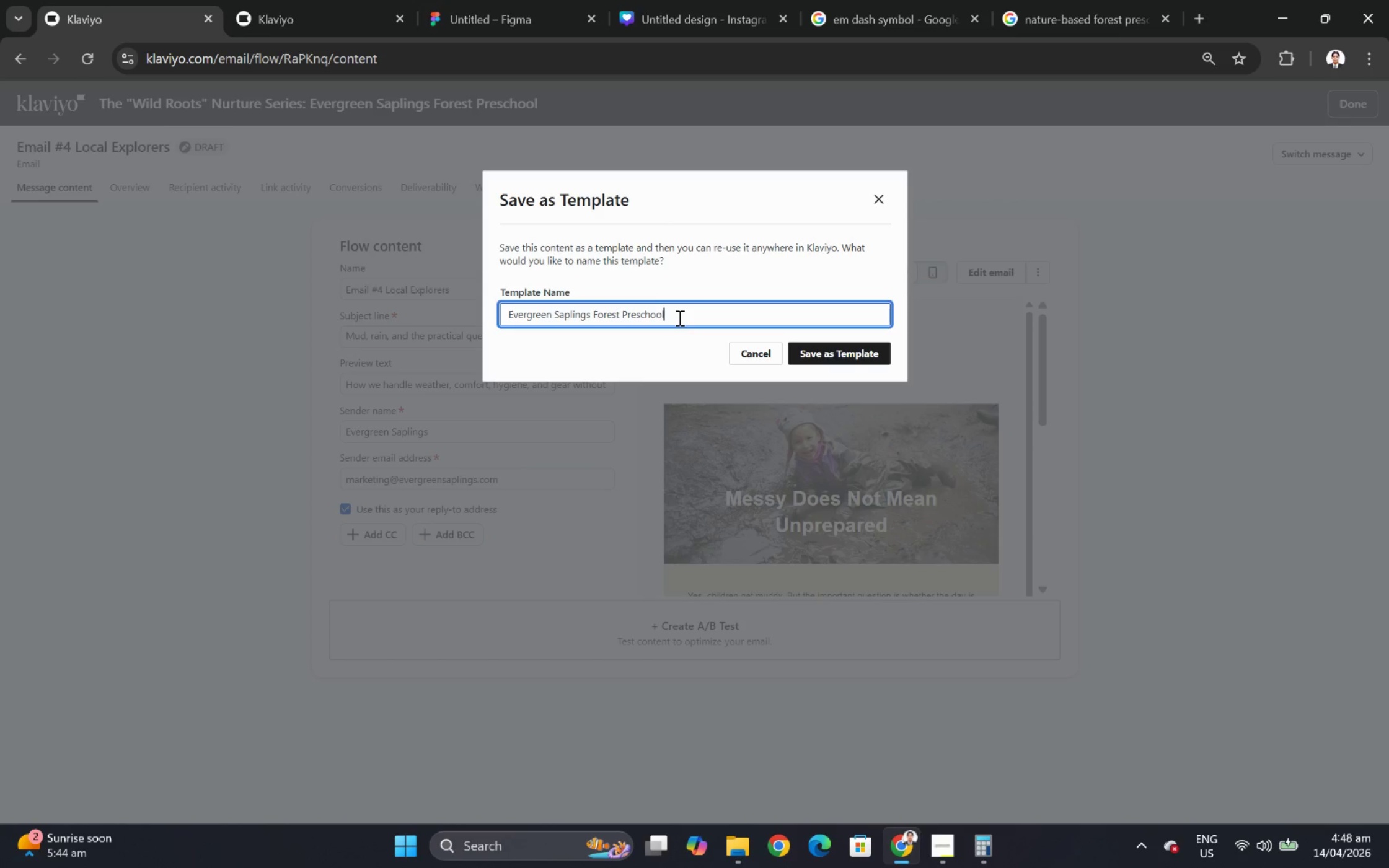 
type( Template 2)
 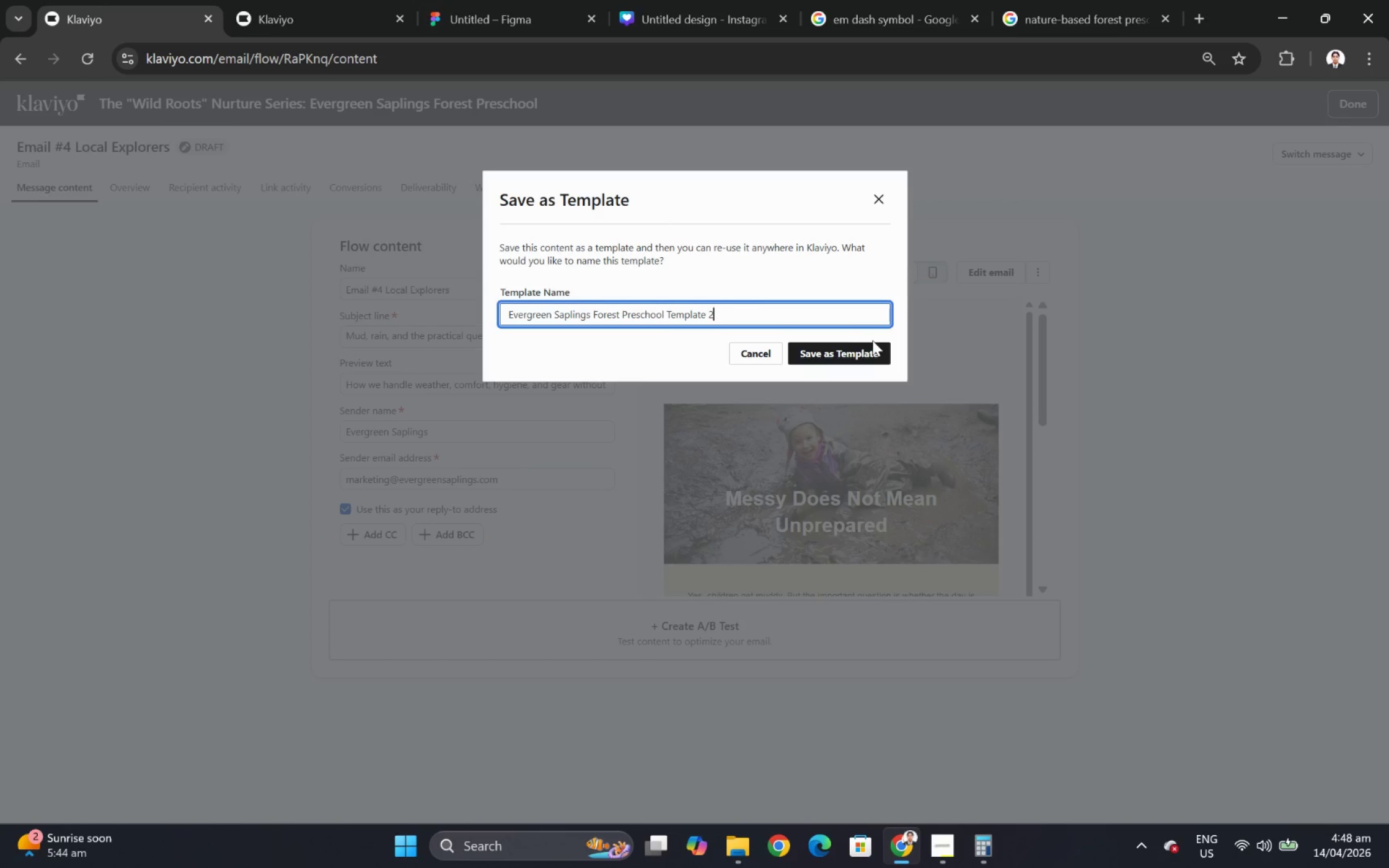 
left_click([876, 351])
 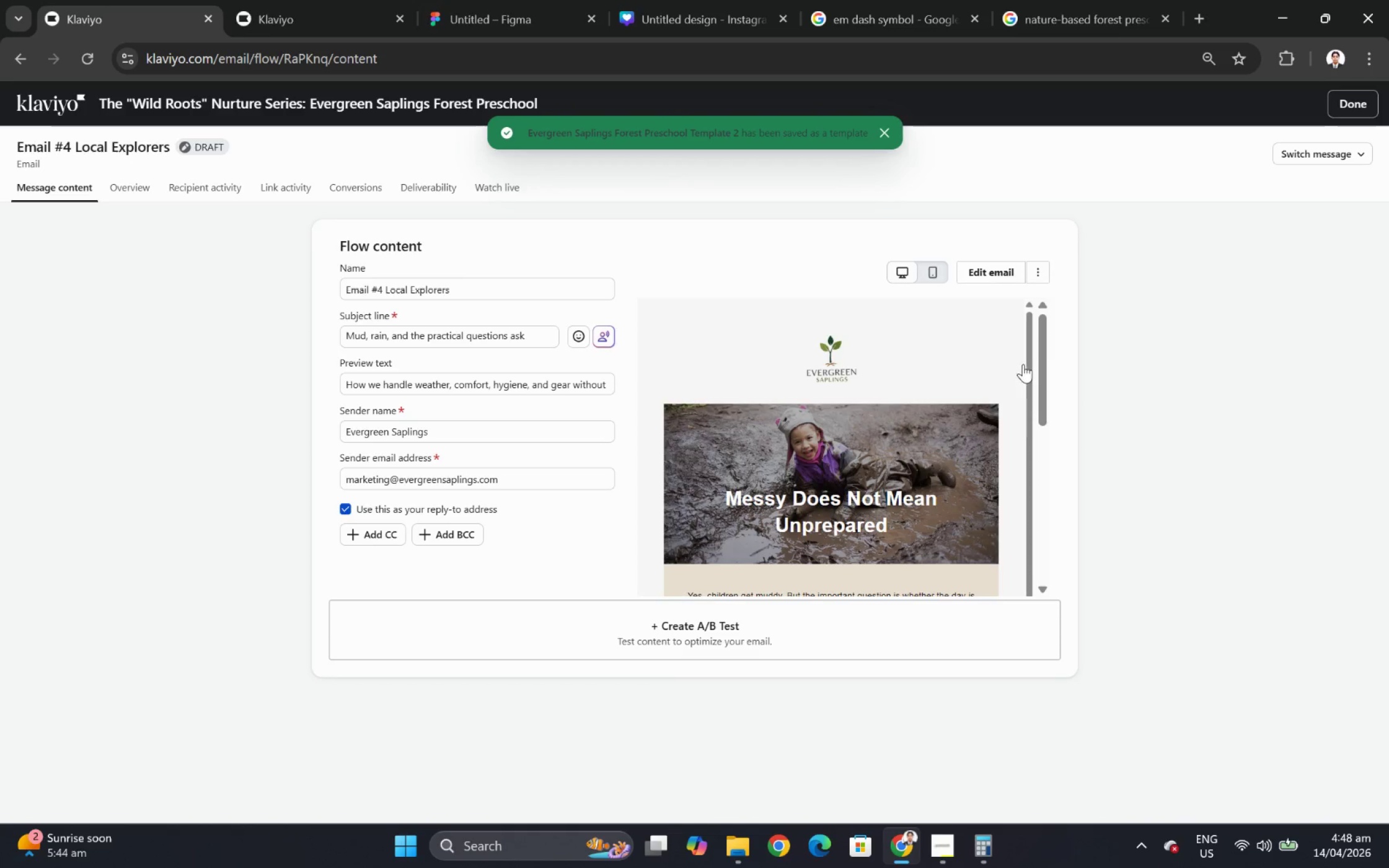 
left_click([1045, 273])
 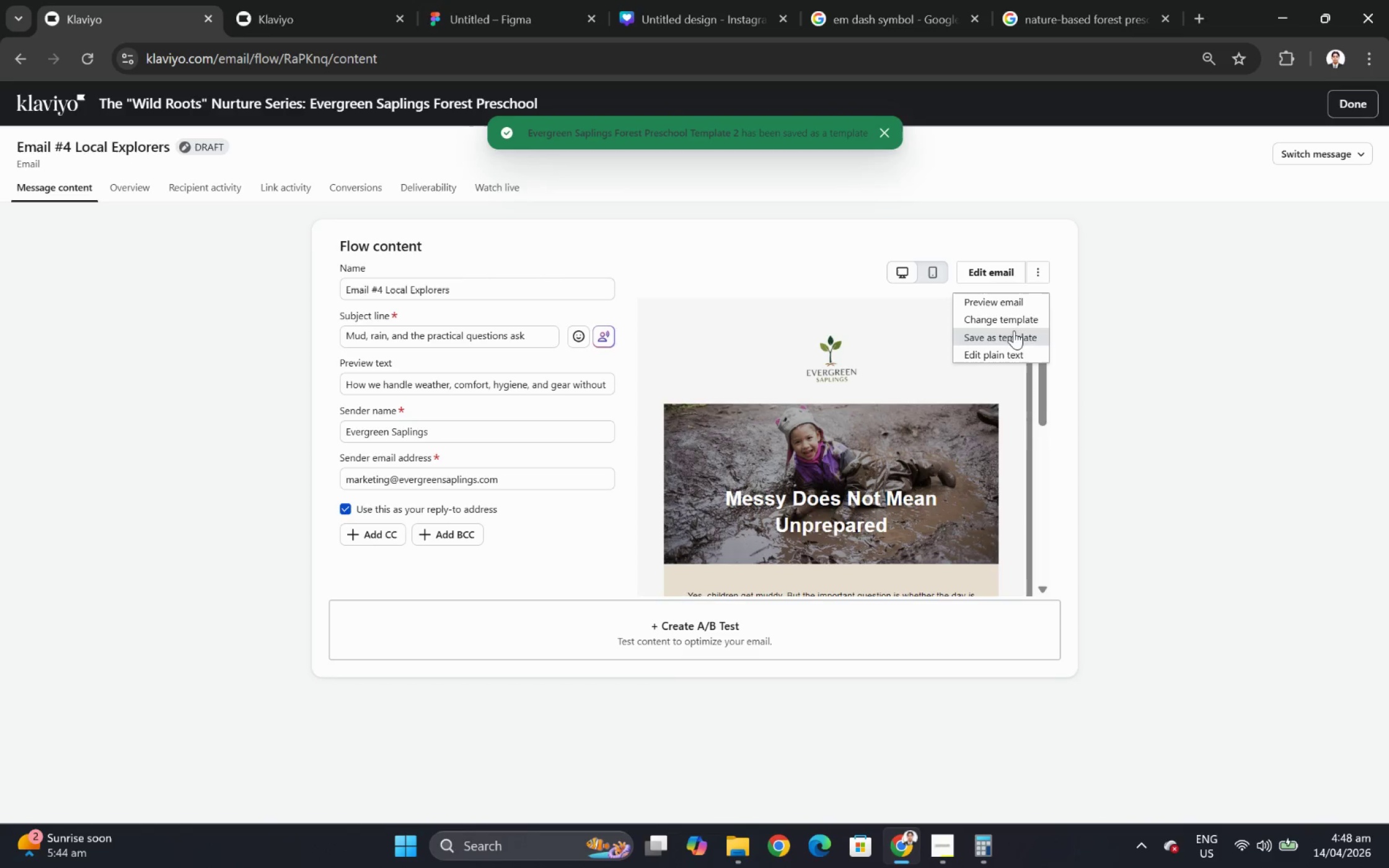 
left_click([1046, 238])
 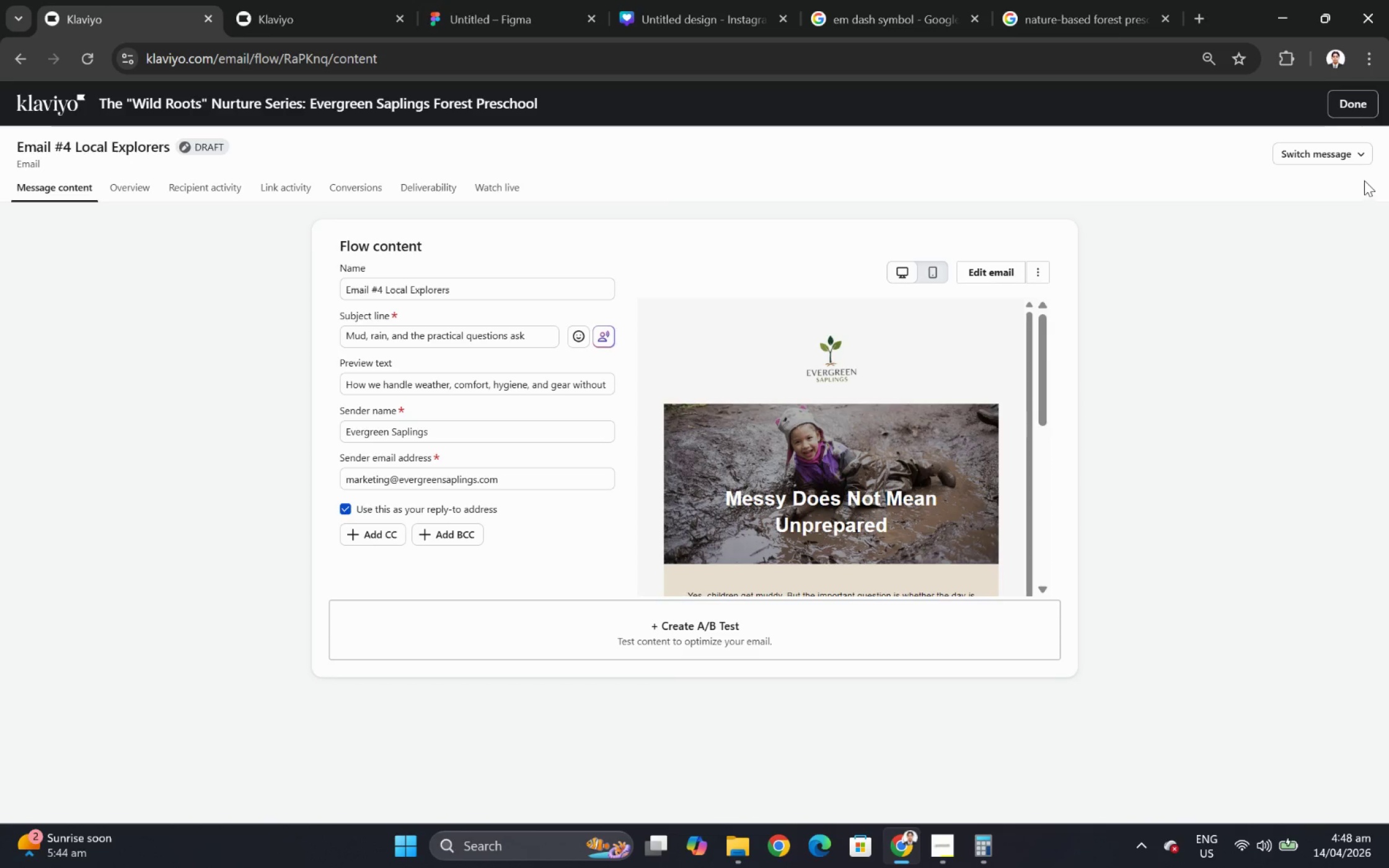 
left_click([1341, 157])
 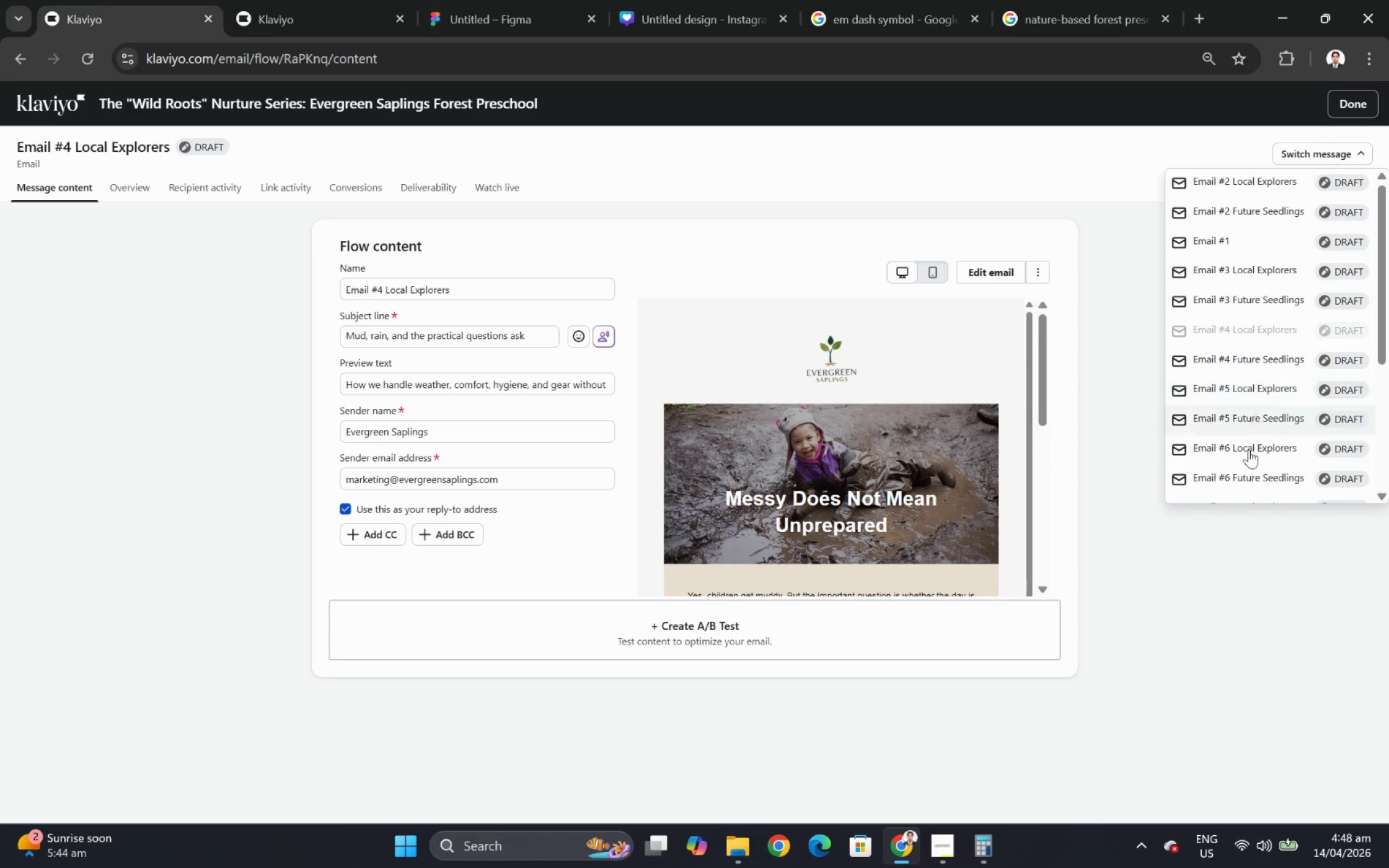 
scroll: coordinate [1246, 467], scroll_direction: down, amount: 4.0
 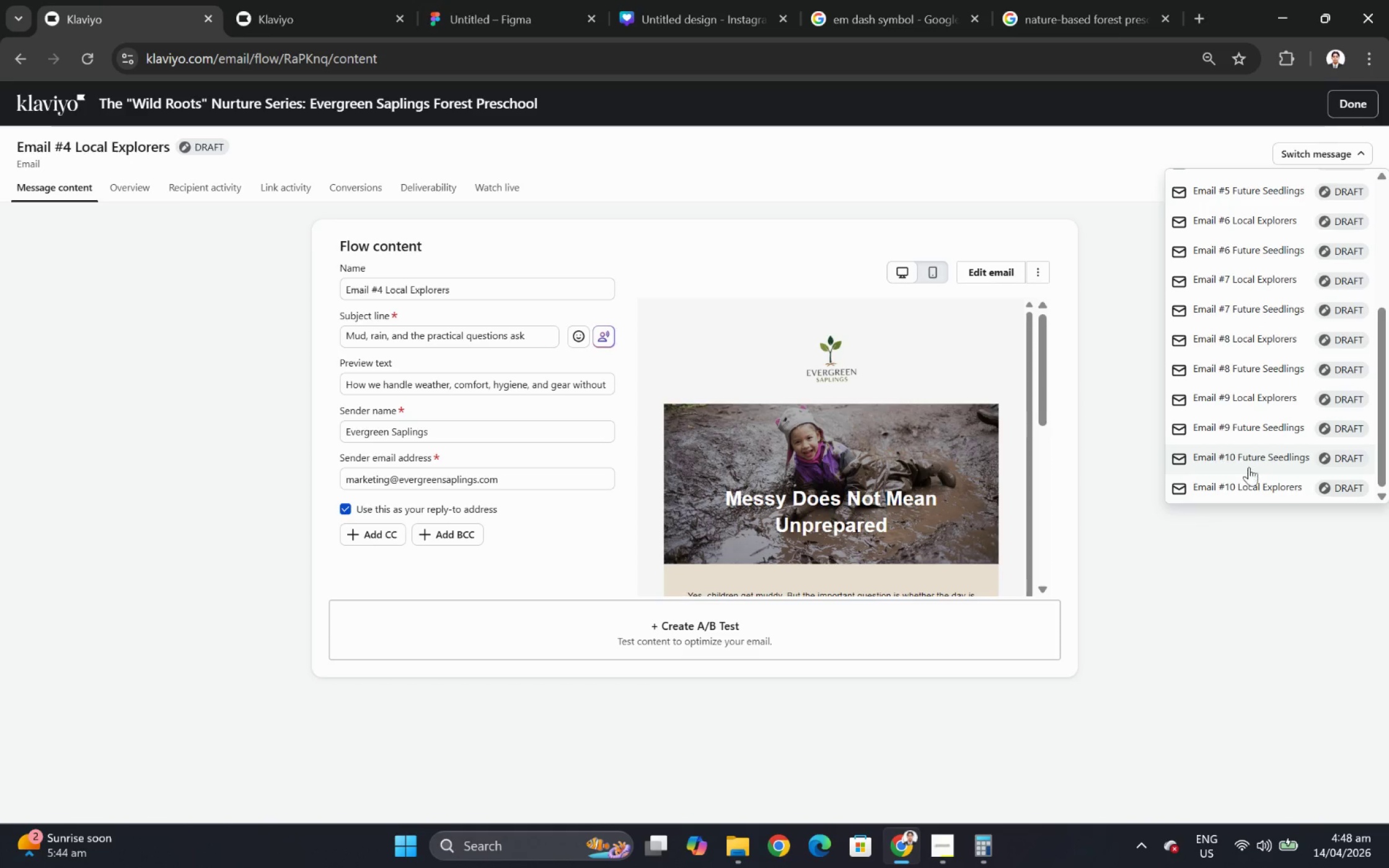 
left_click([1248, 484])
 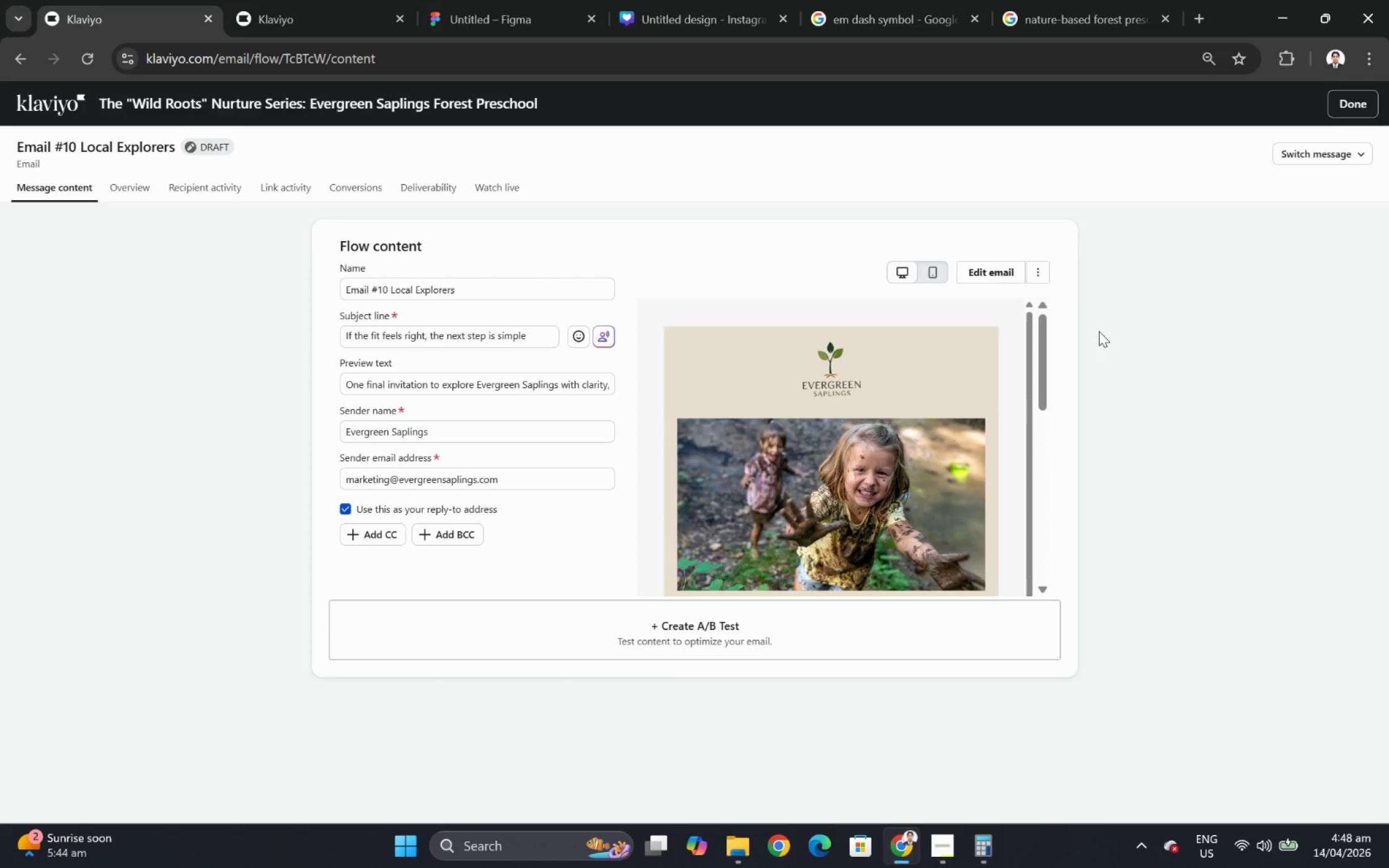 
wait(5.83)
 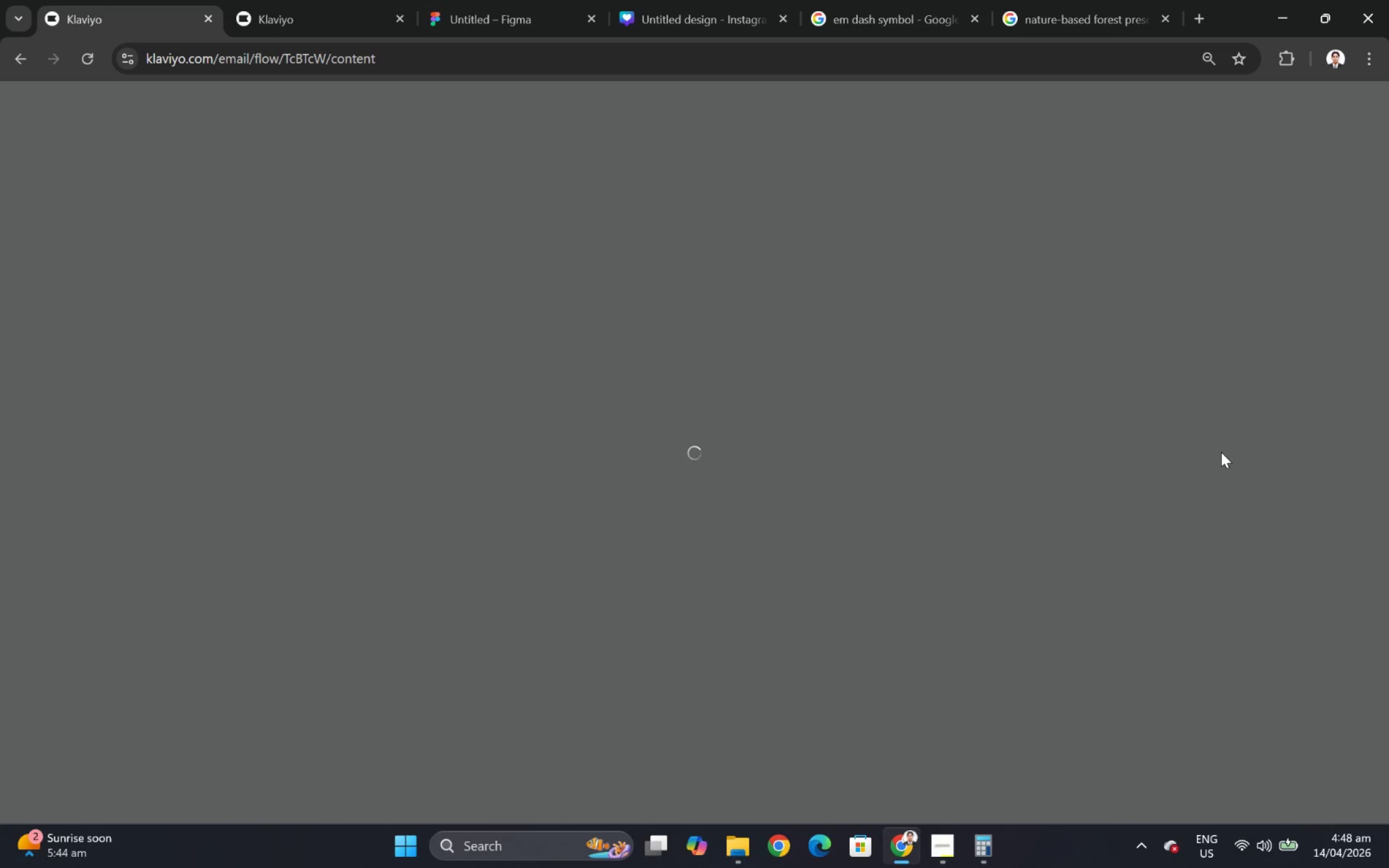 
left_click([1046, 274])
 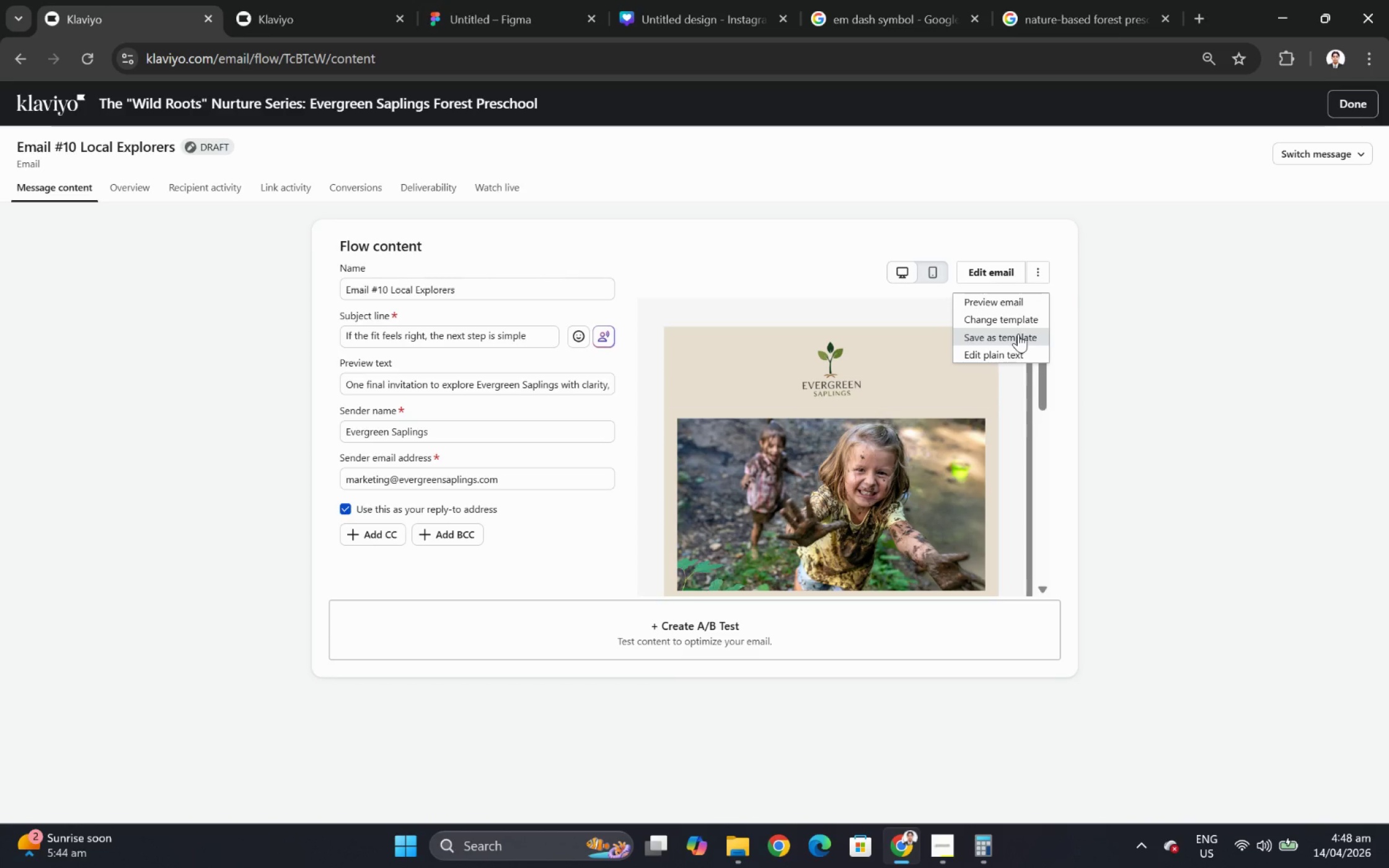 
left_click([1018, 333])
 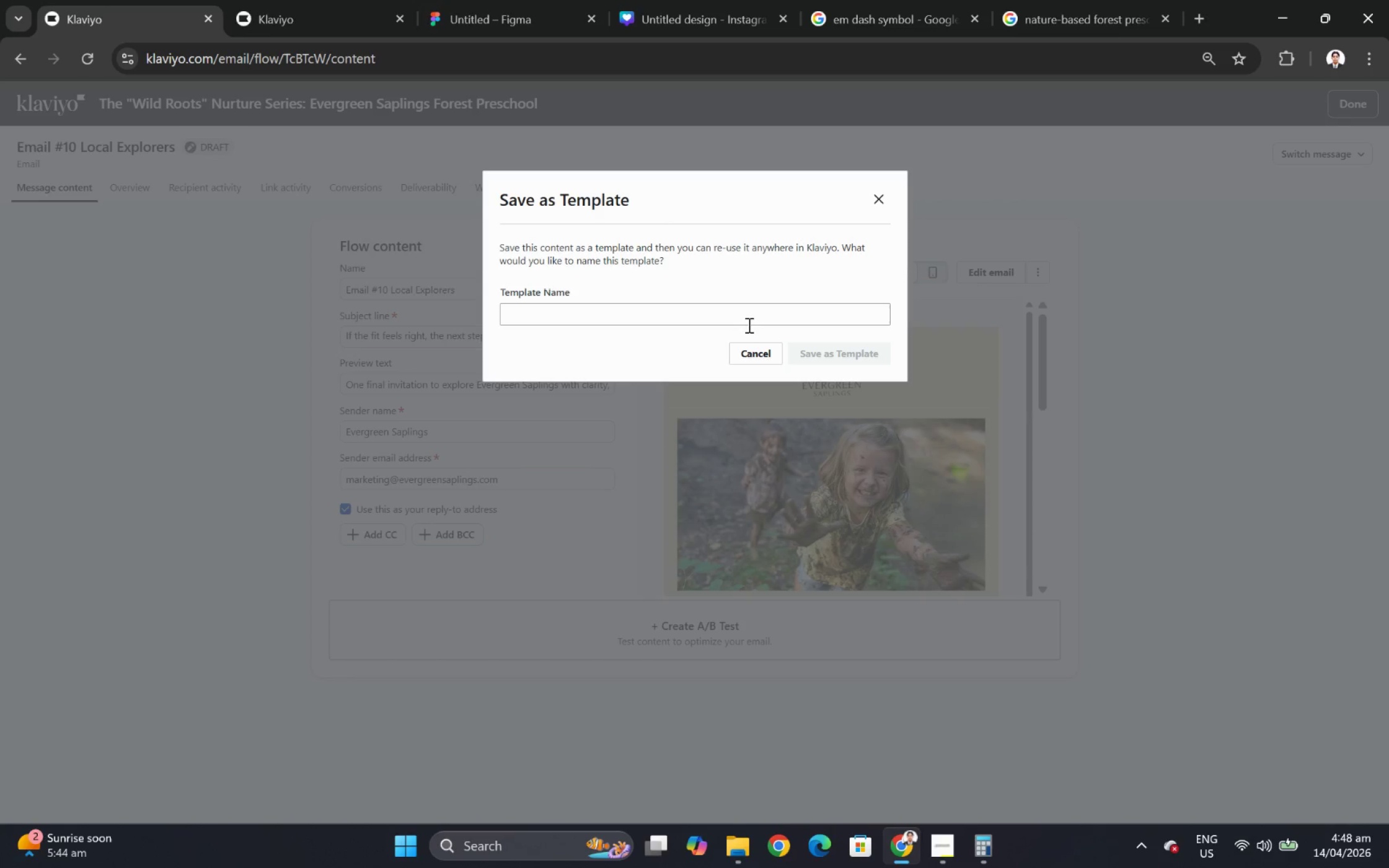 
left_click([747, 318])
 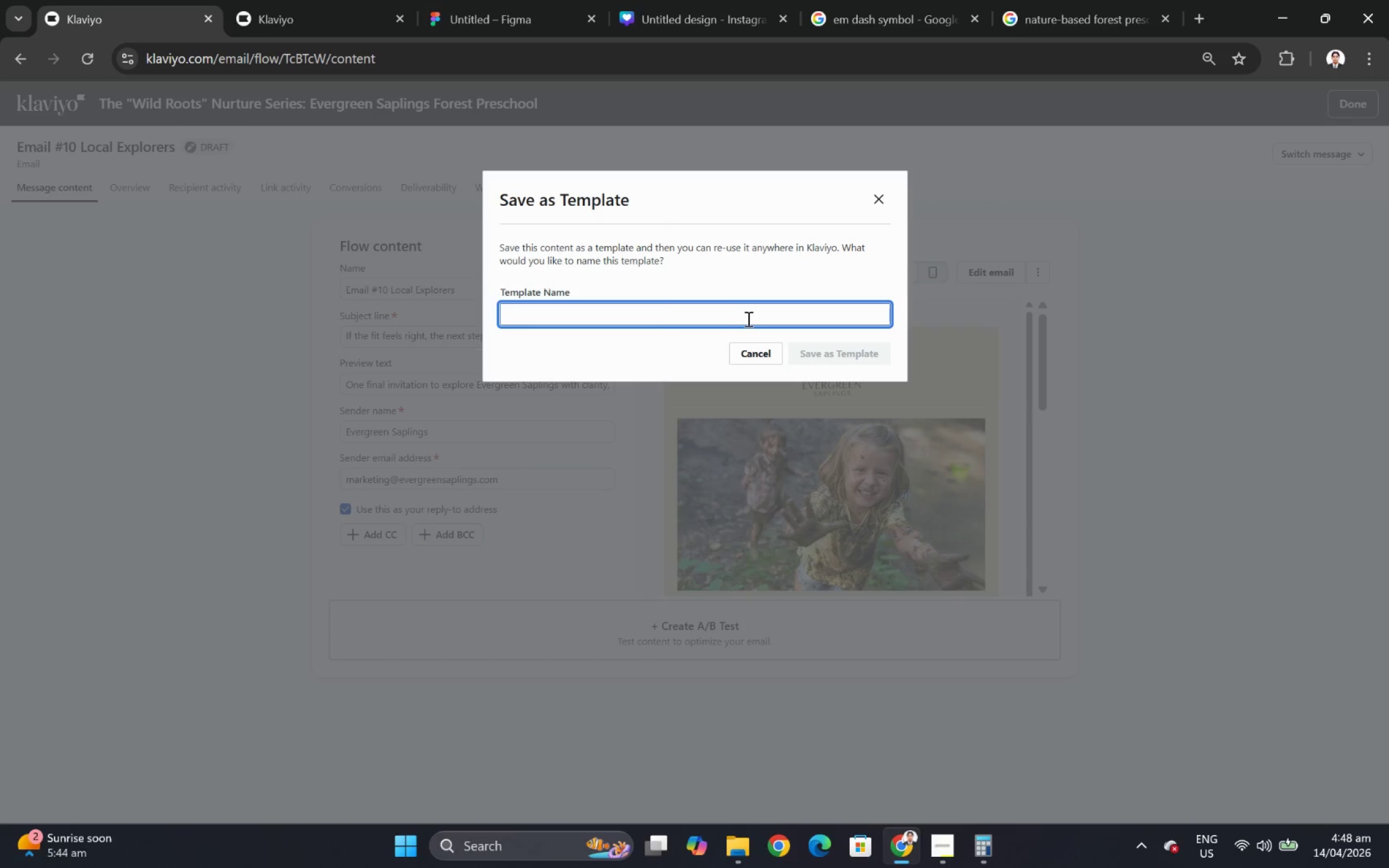 
key(Control+V)
 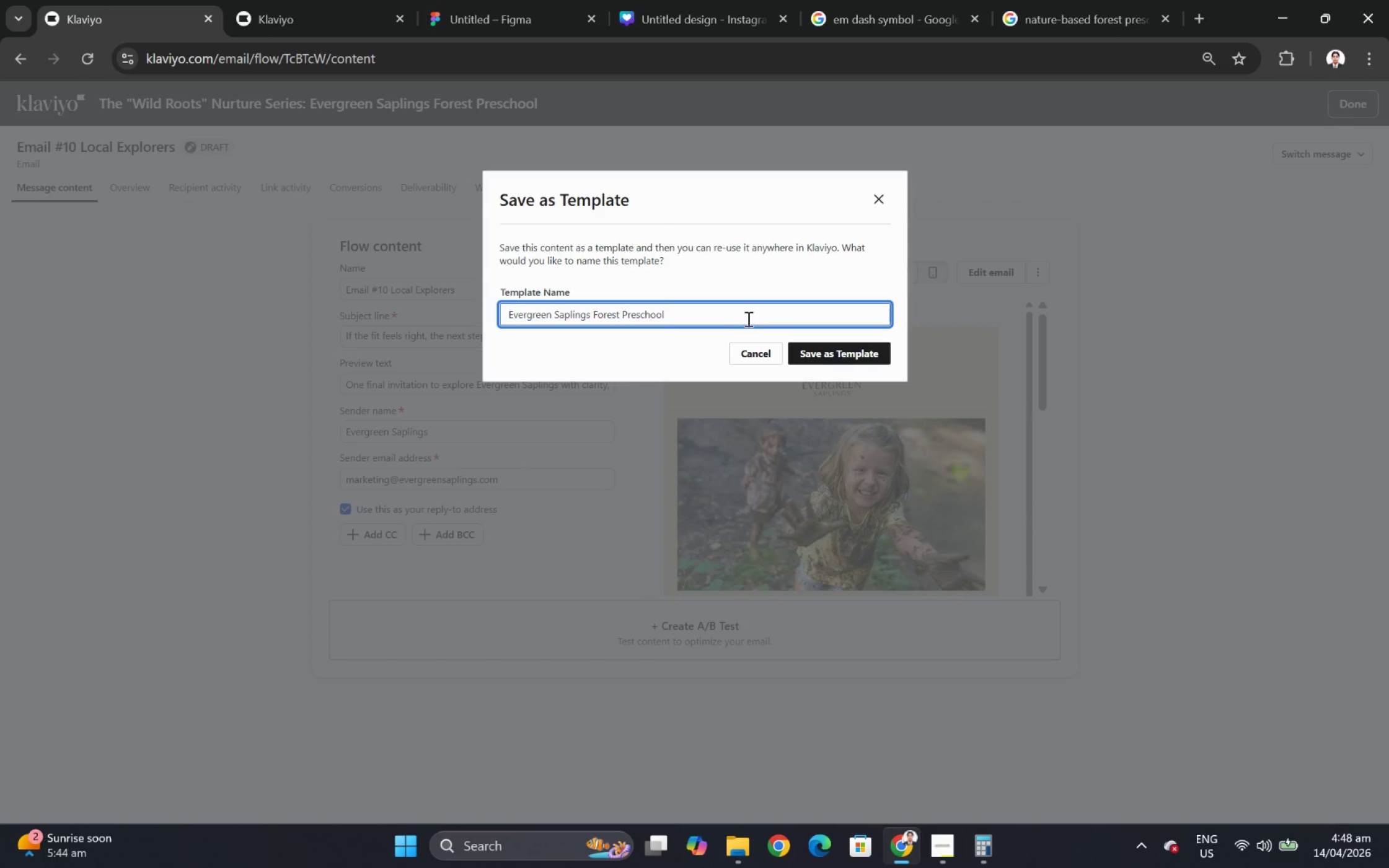 
type( Template 3)
 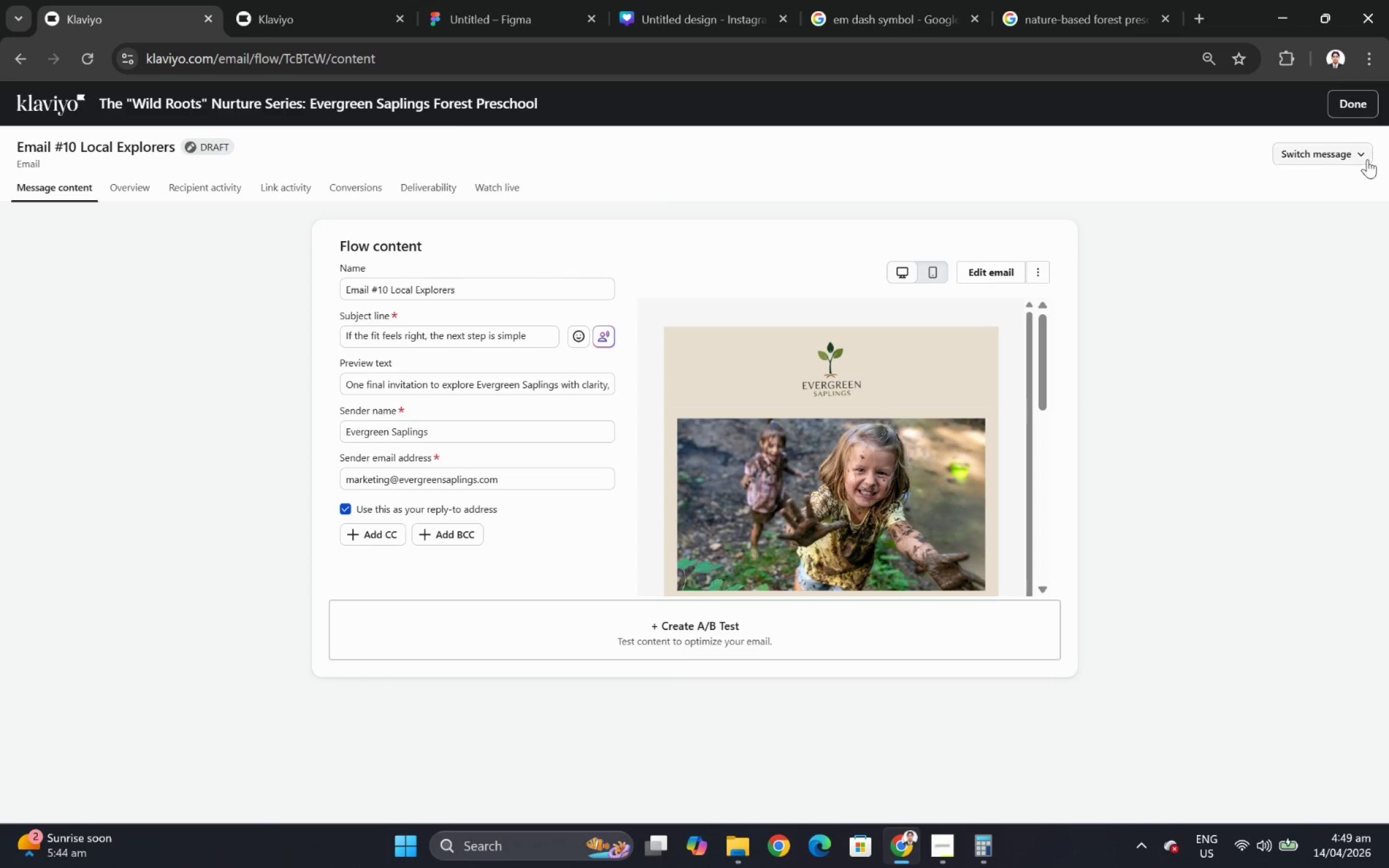 
wait(17.28)
 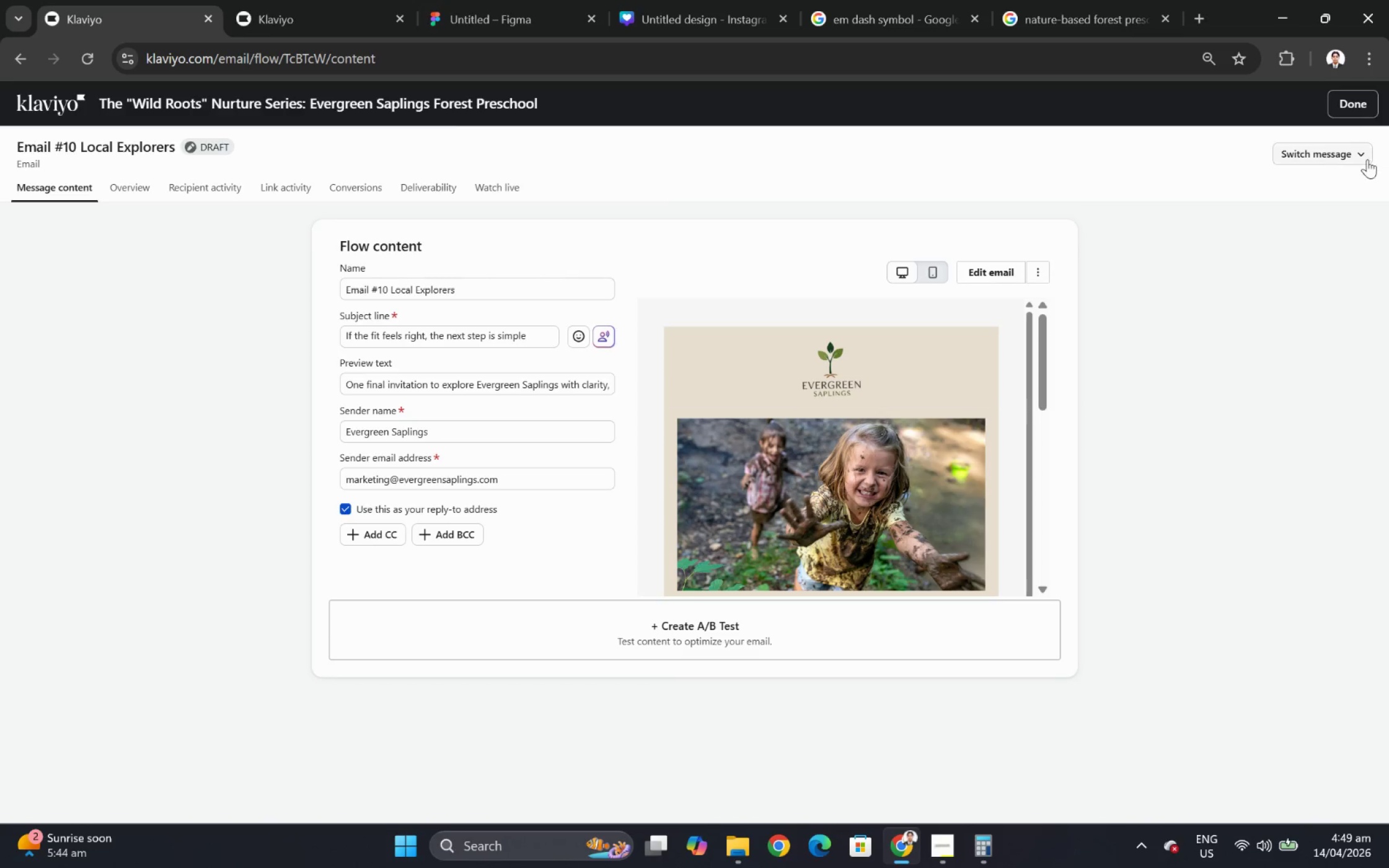 
left_click([940, 832])